 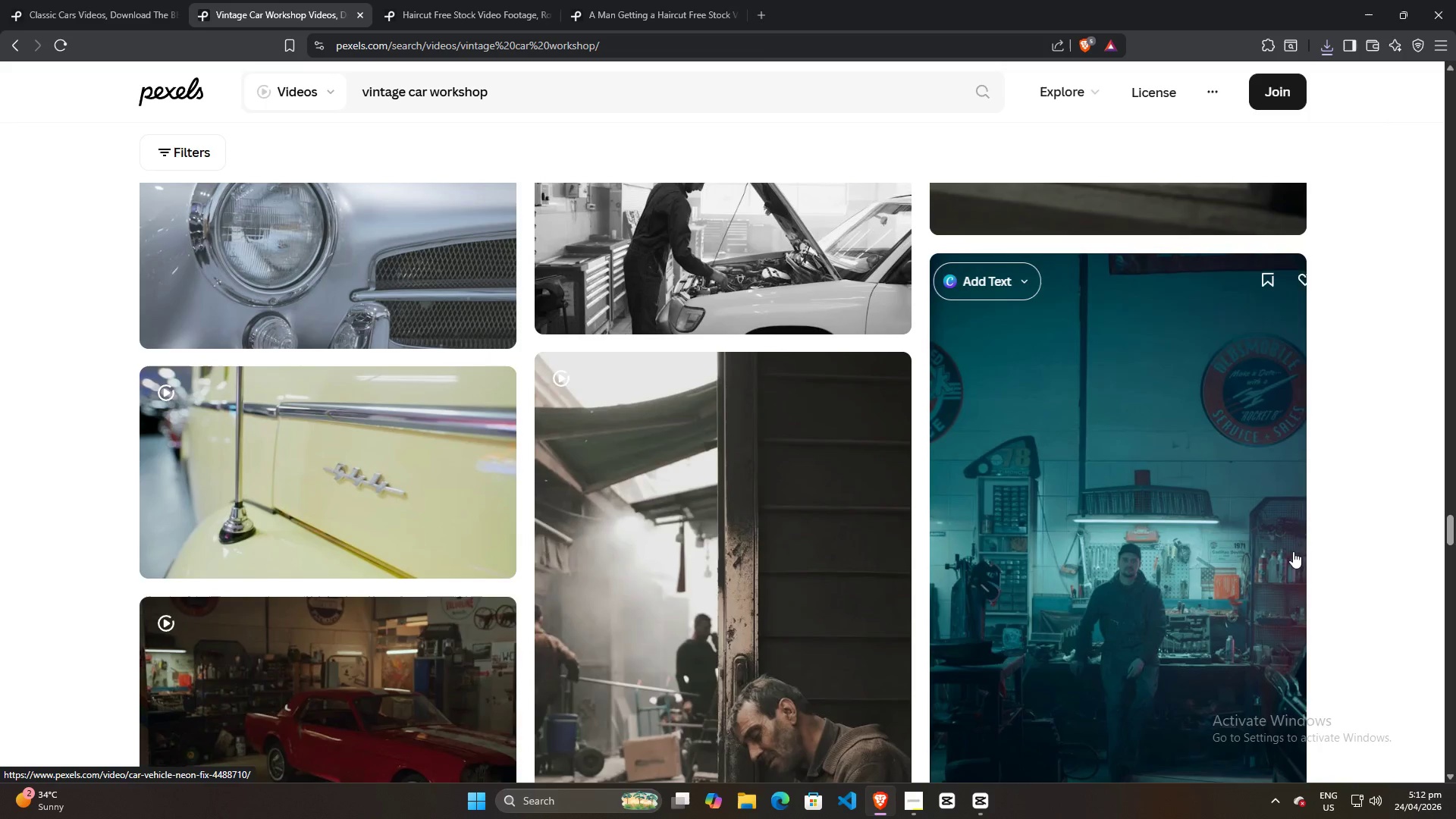 
scroll: coordinate [1284, 564], scroll_direction: up, amount: 9.0
 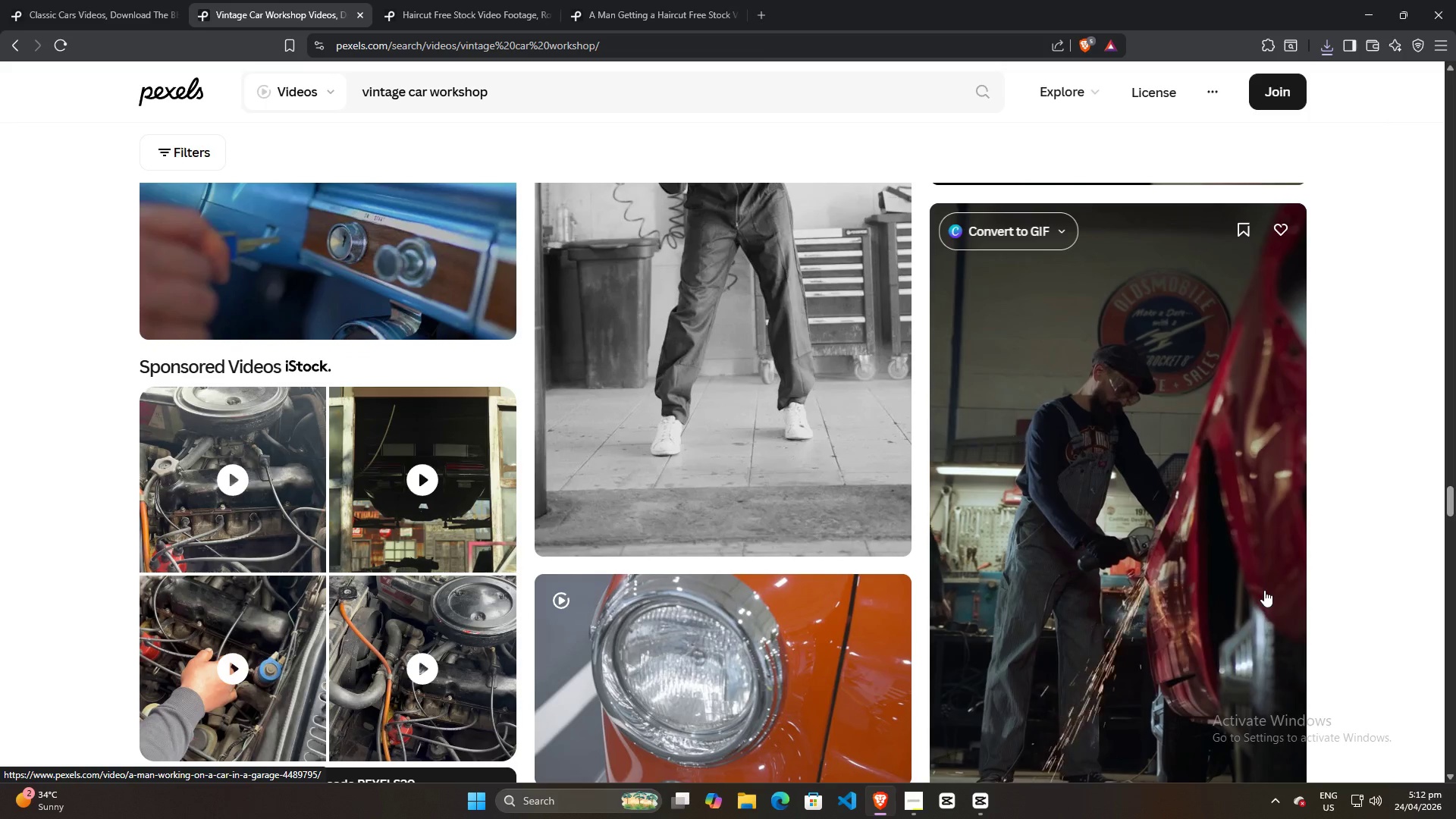 
scroll: coordinate [1304, 537], scroll_direction: down, amount: 2.0
 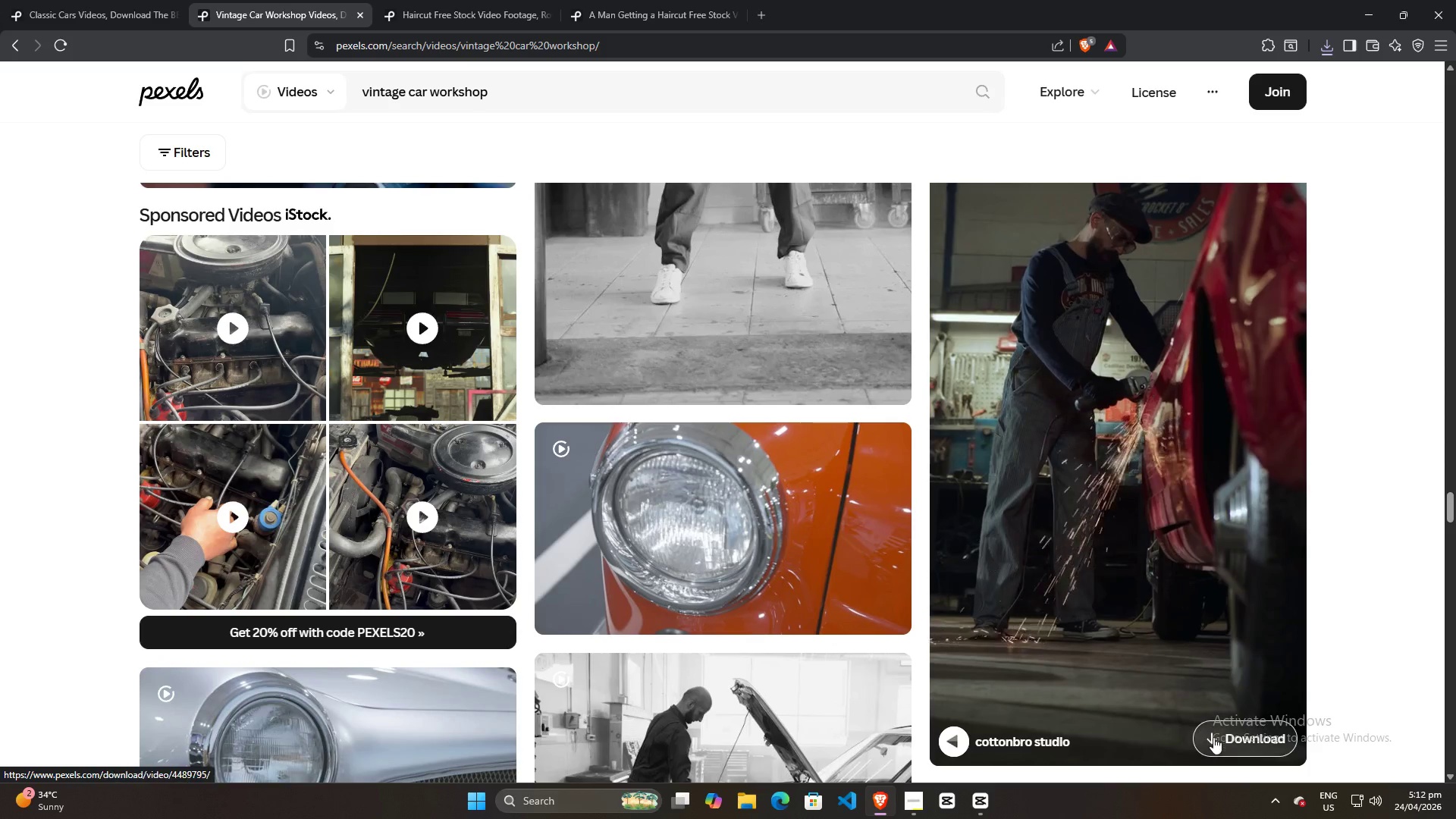 
left_click([1214, 738])
 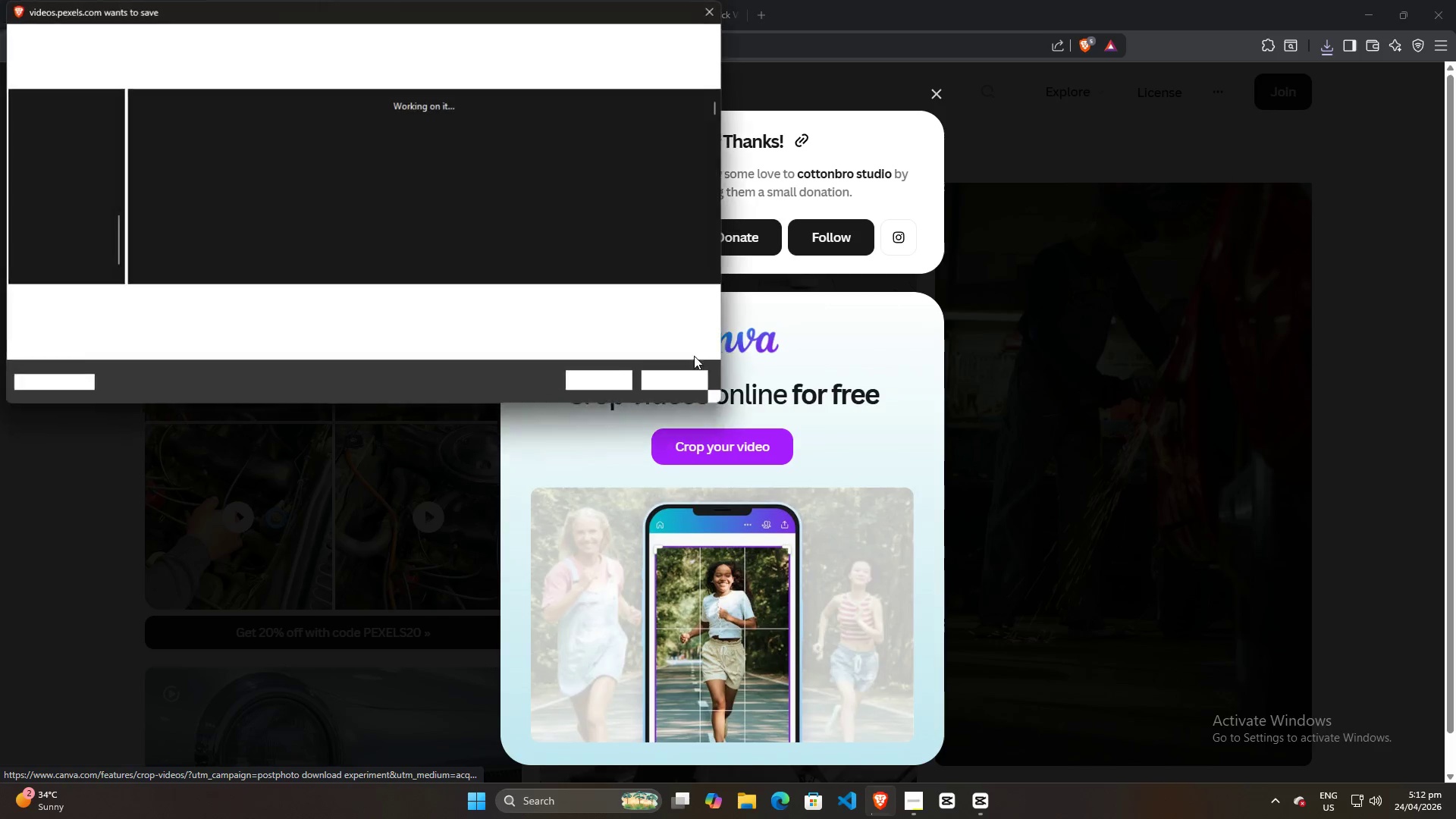 
left_click([608, 380])
 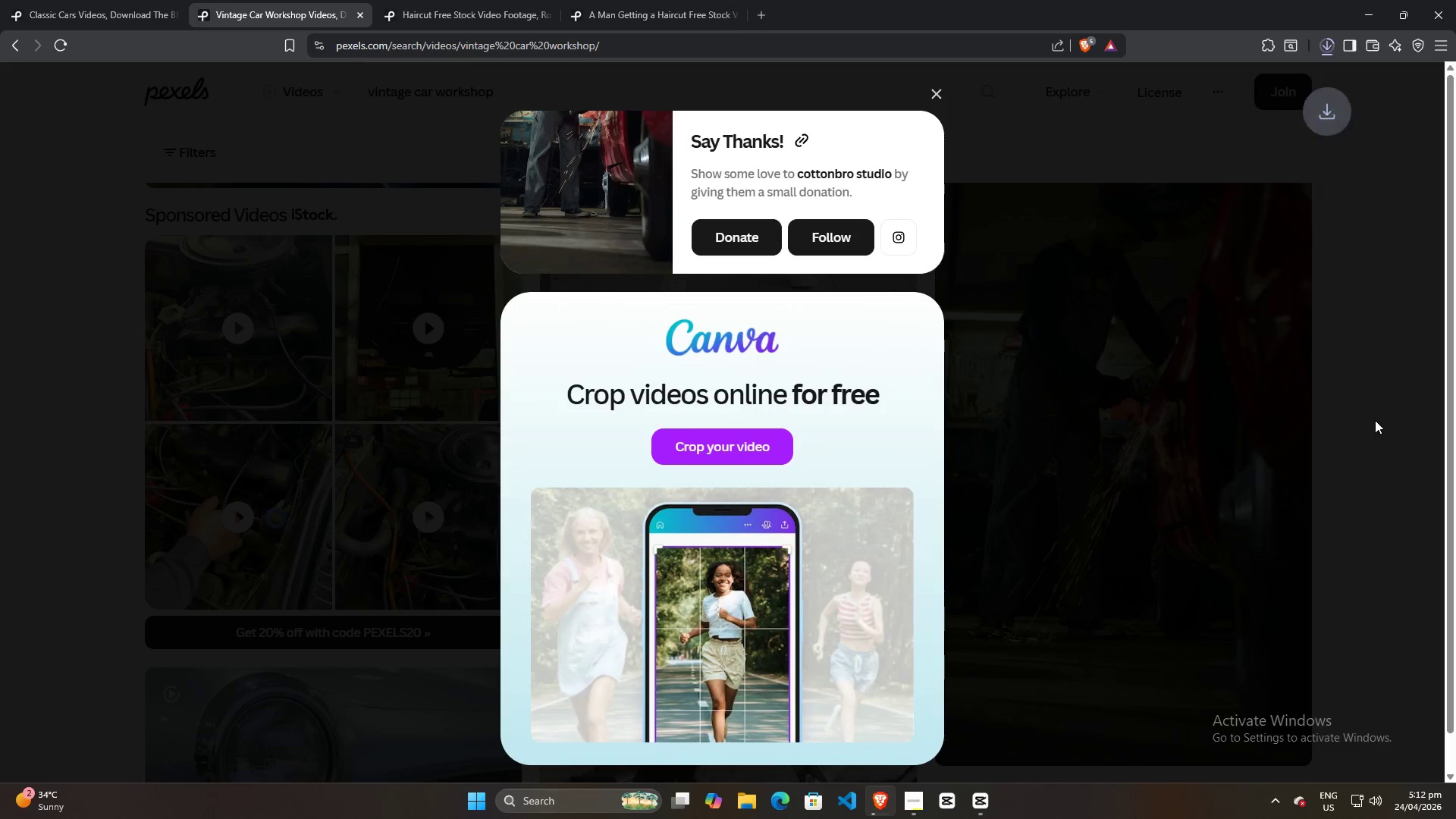 
left_click([1351, 408])
 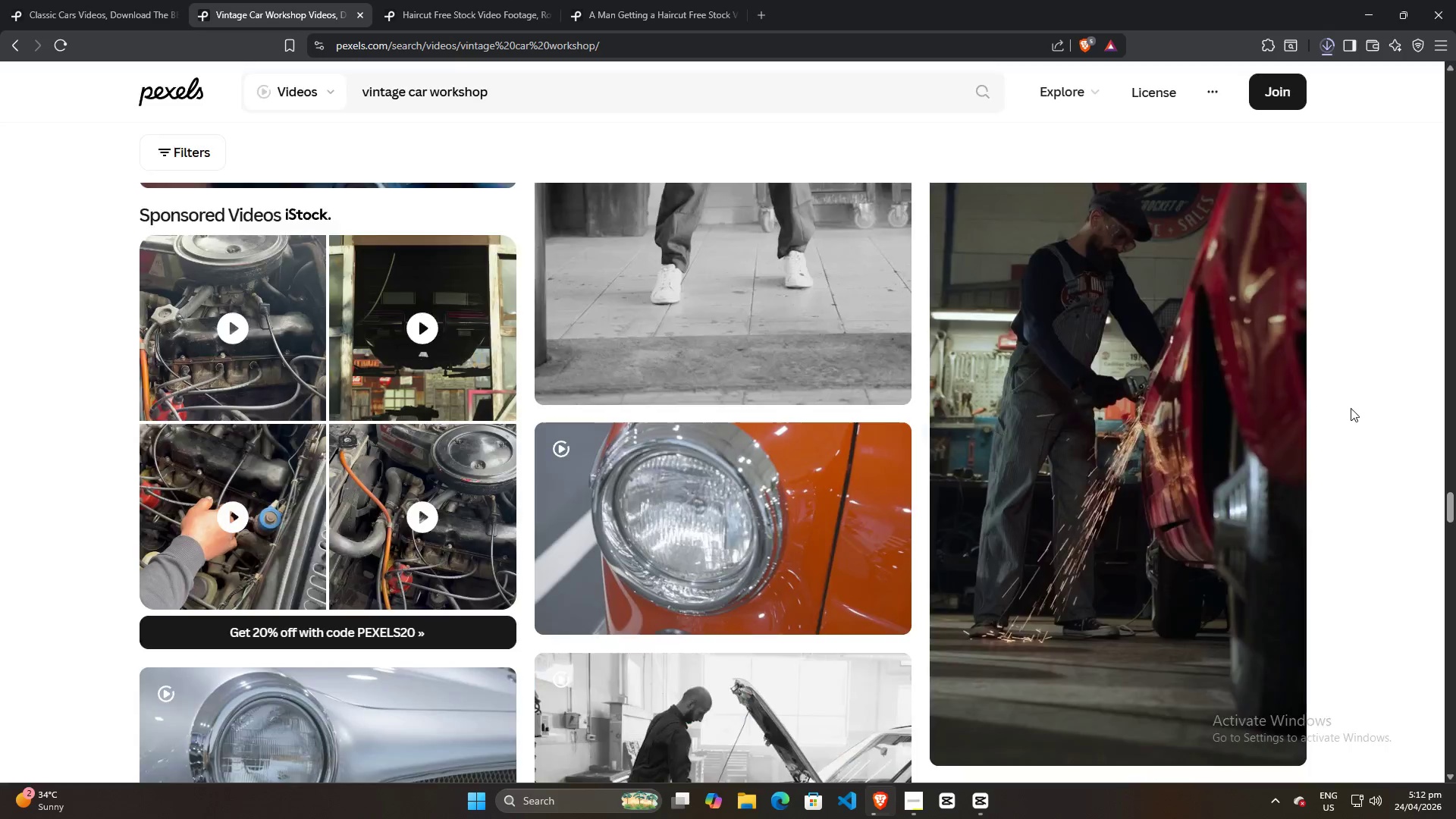 
scroll: coordinate [1335, 410], scroll_direction: down, amount: 12.0
 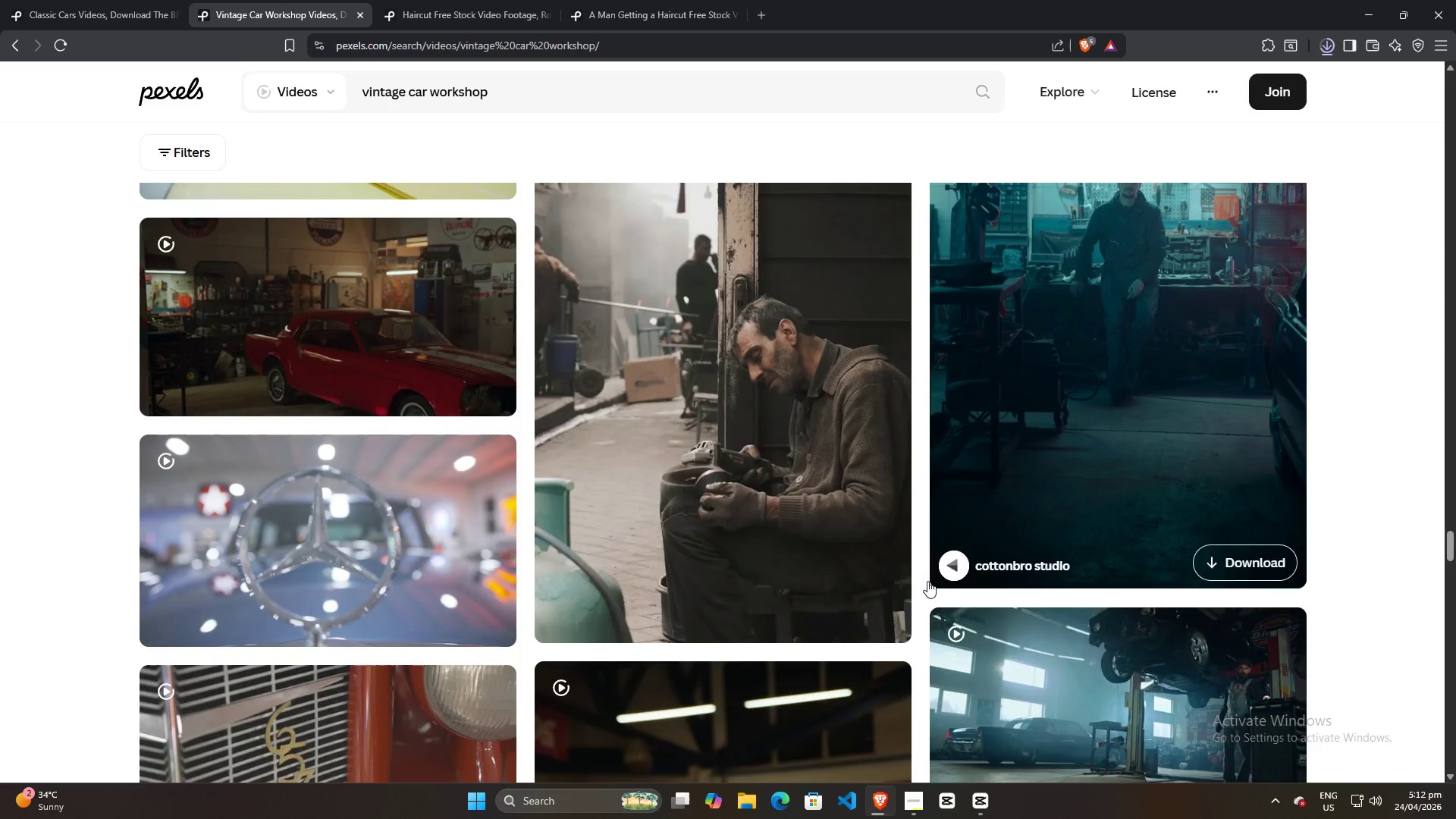 
left_click([970, 798])
 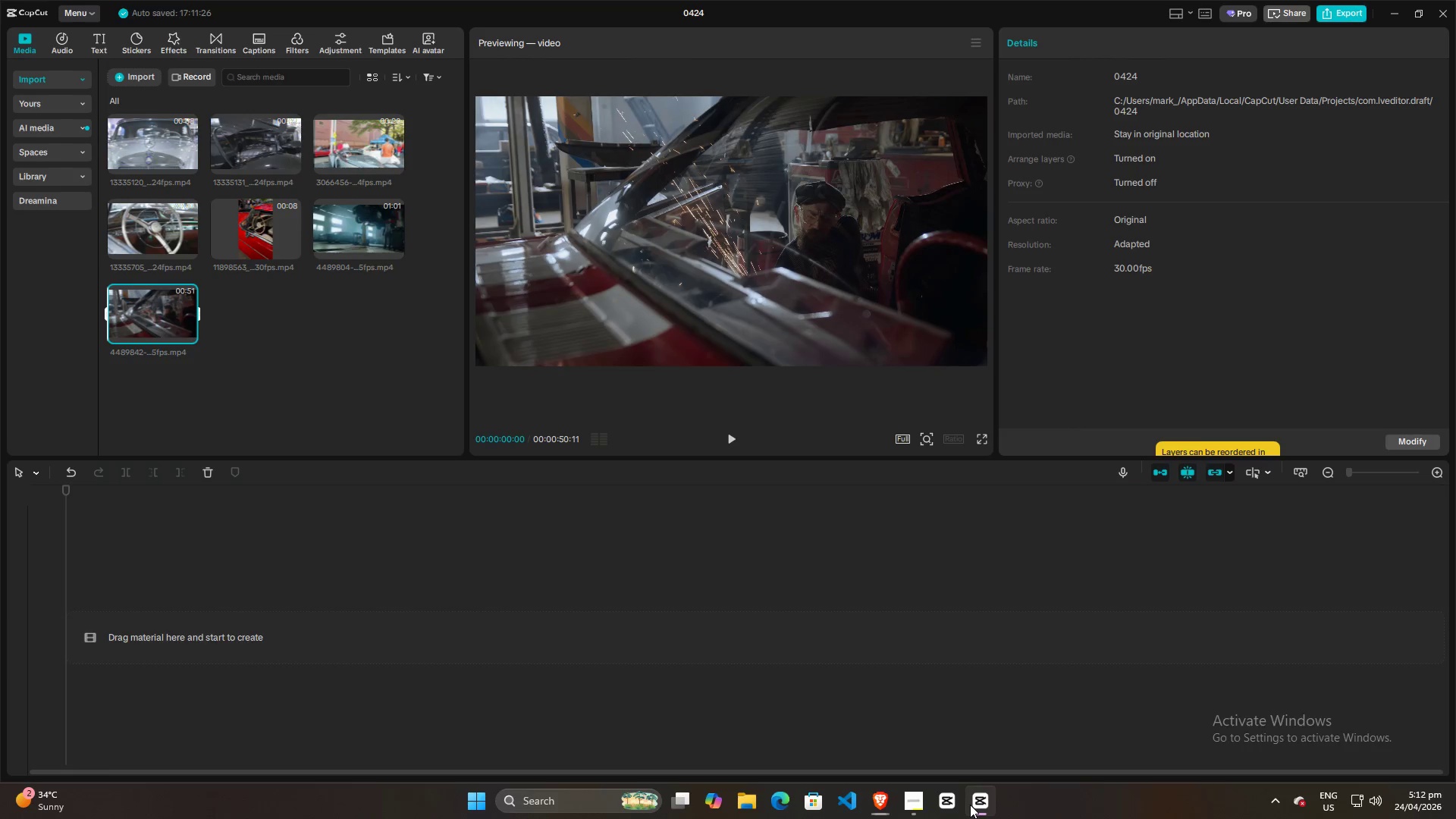 
left_click([970, 805])
 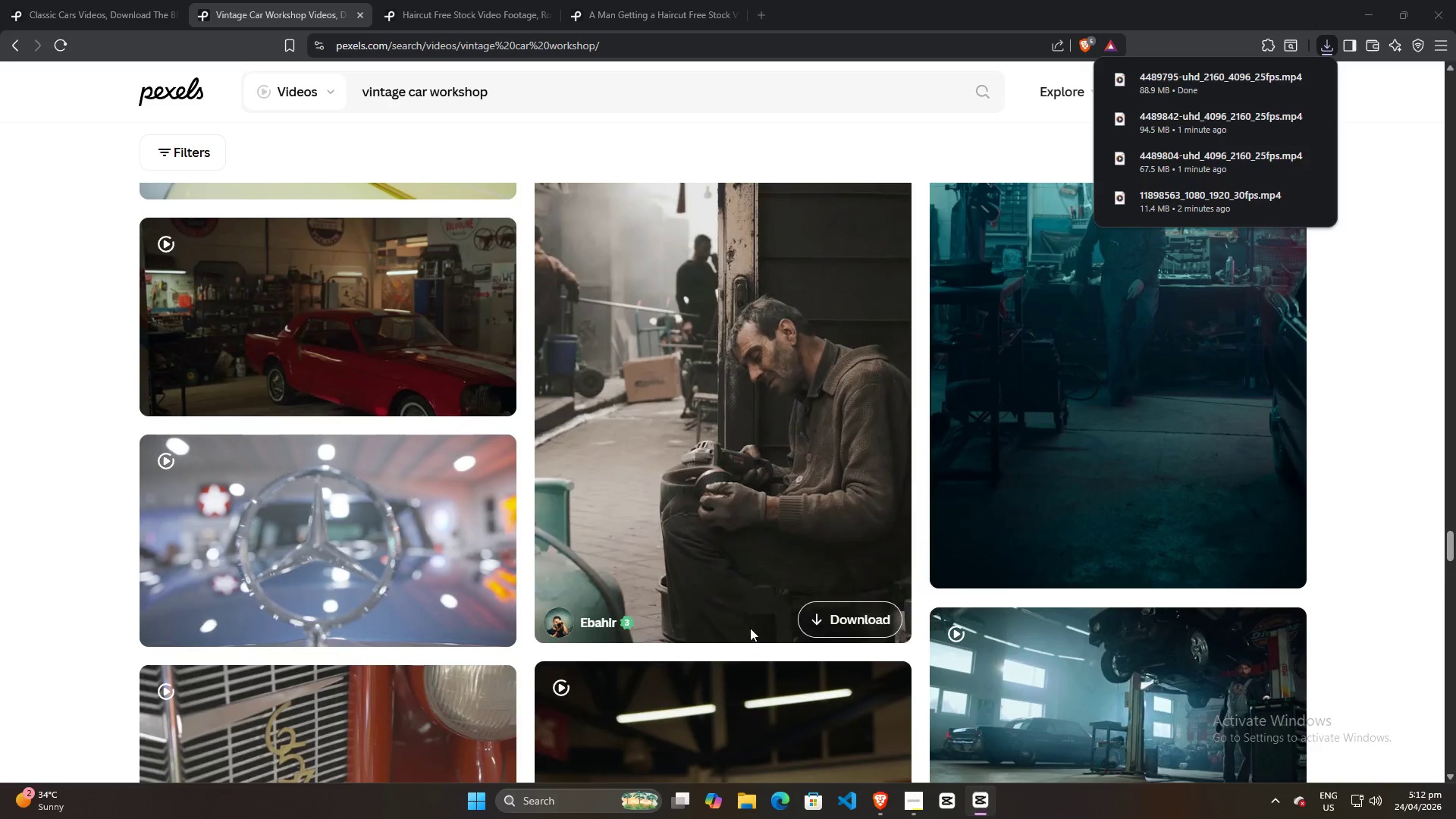 
scroll: coordinate [767, 603], scroll_direction: down, amount: 7.0
 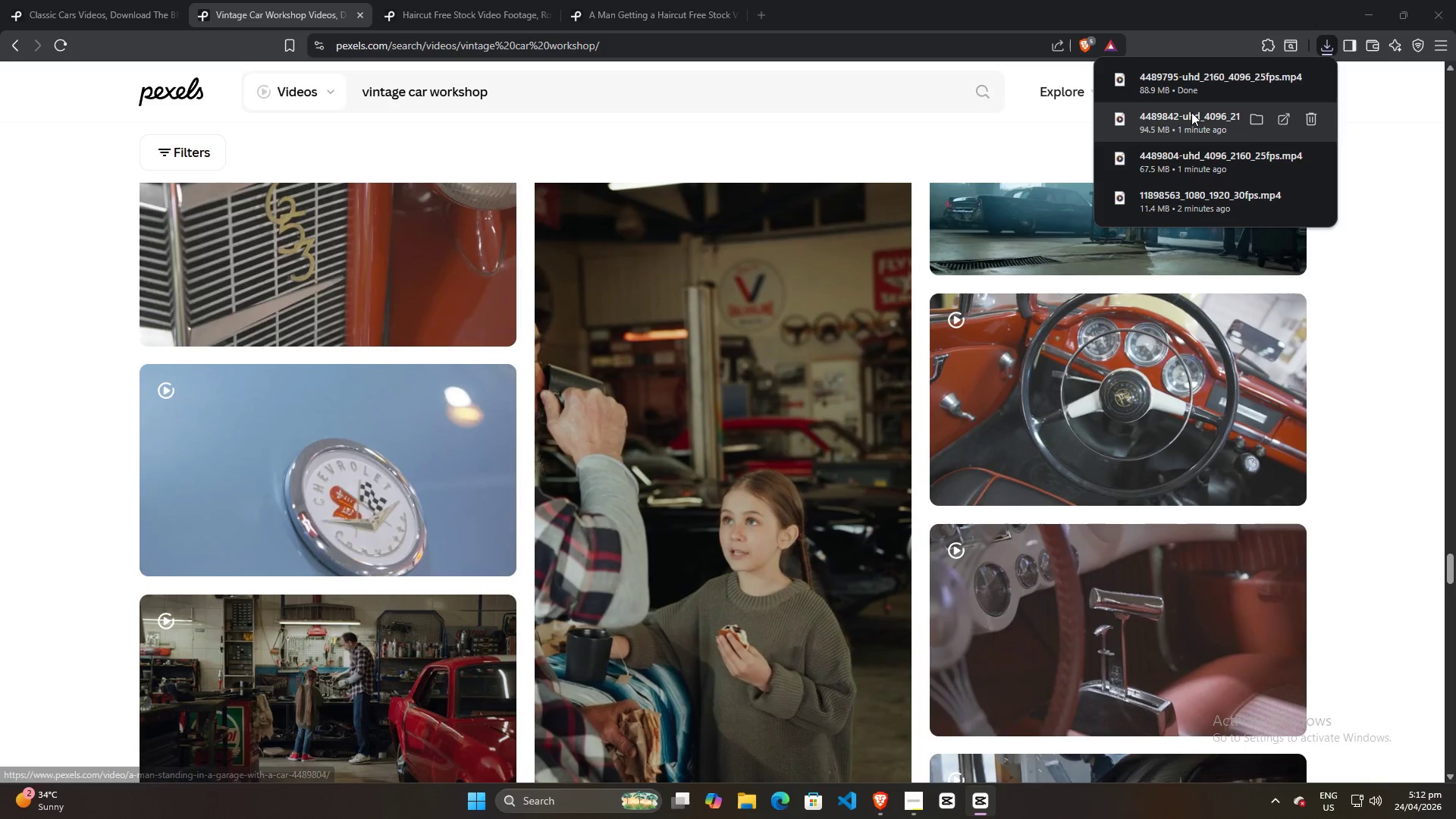 
left_click_drag(start_coordinate=[1183, 91], to_coordinate=[356, 361])
 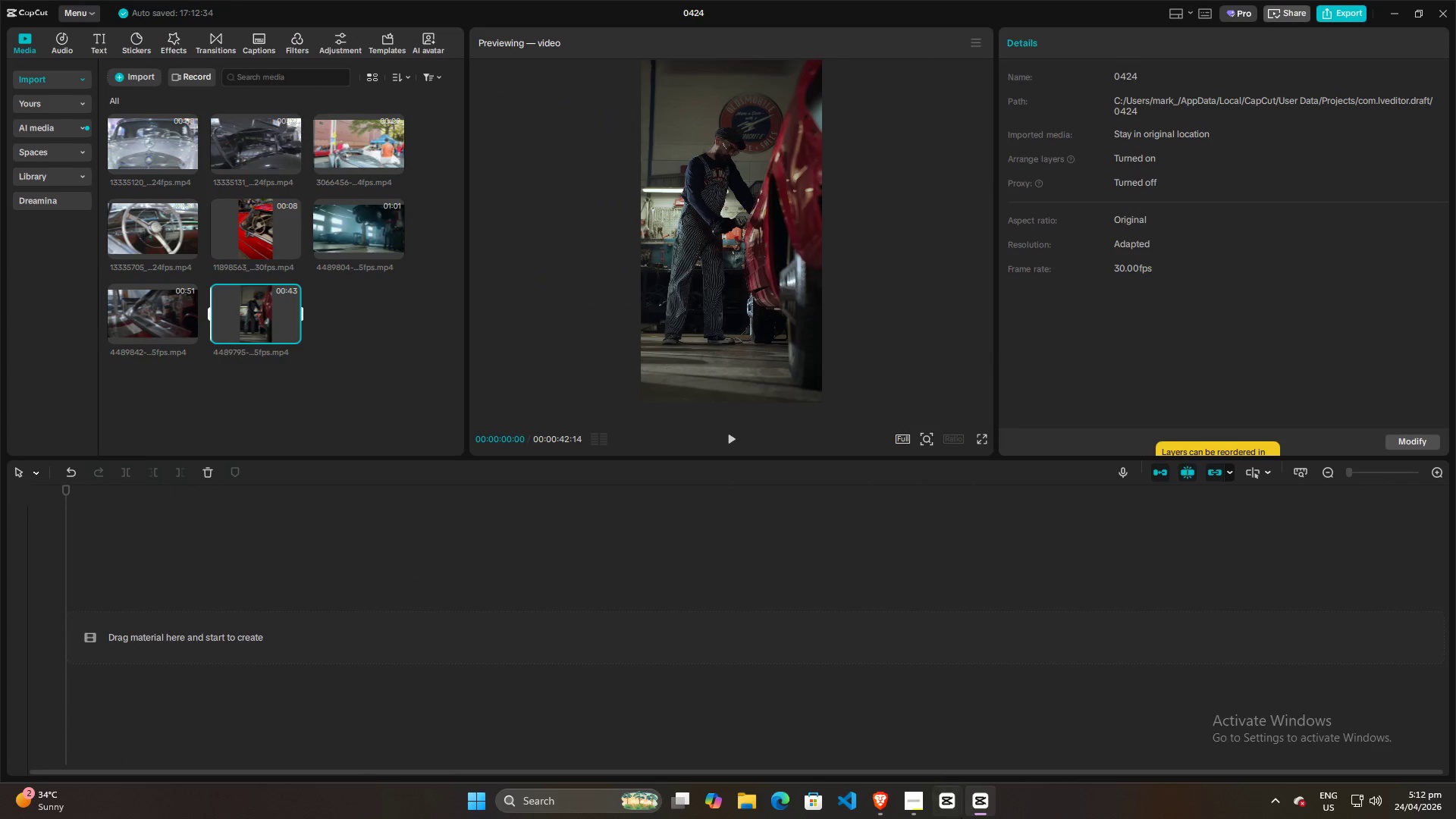 
mouse_move([879, 809])
 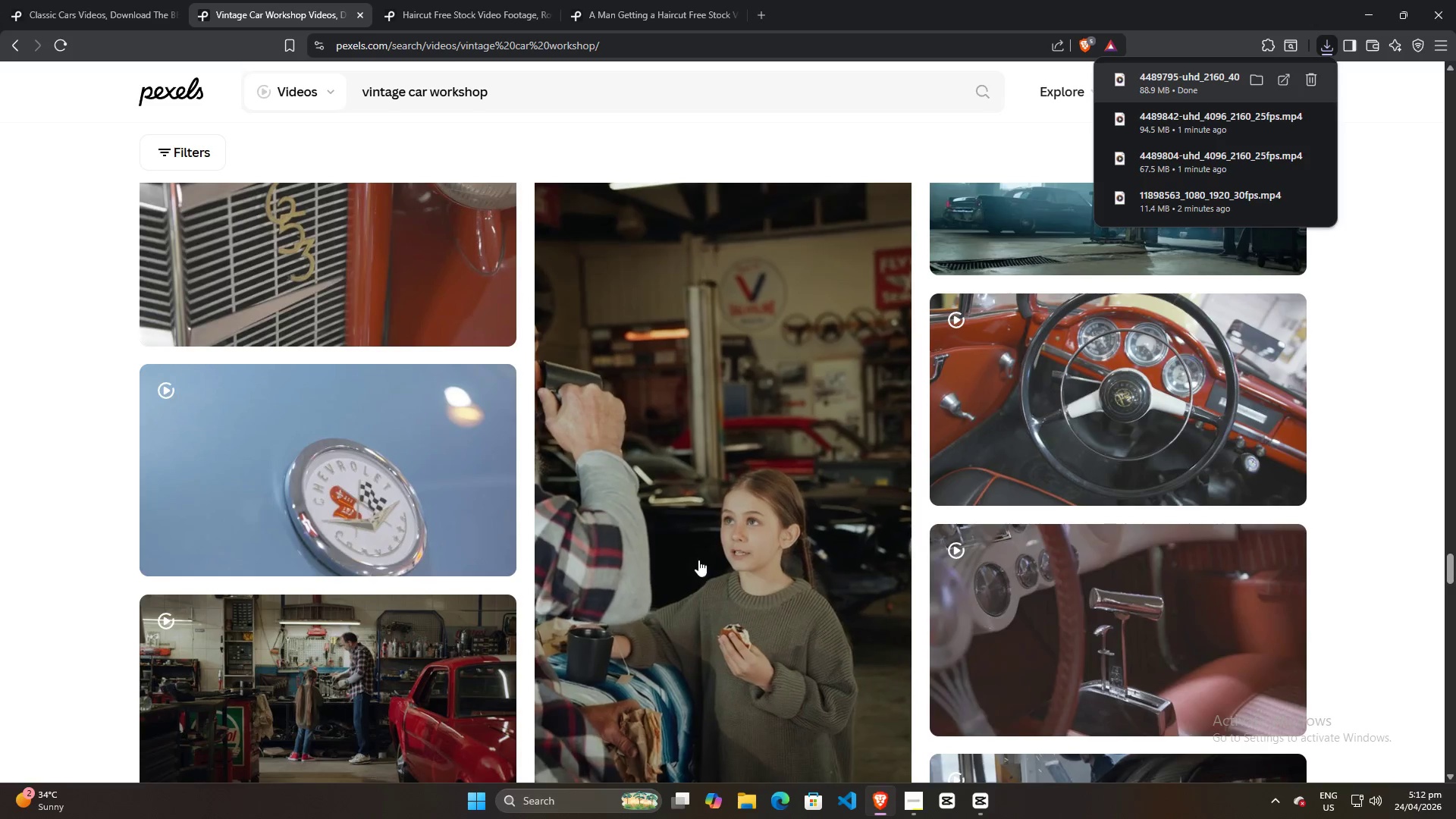 
scroll: coordinate [709, 541], scroll_direction: down, amount: 35.0
 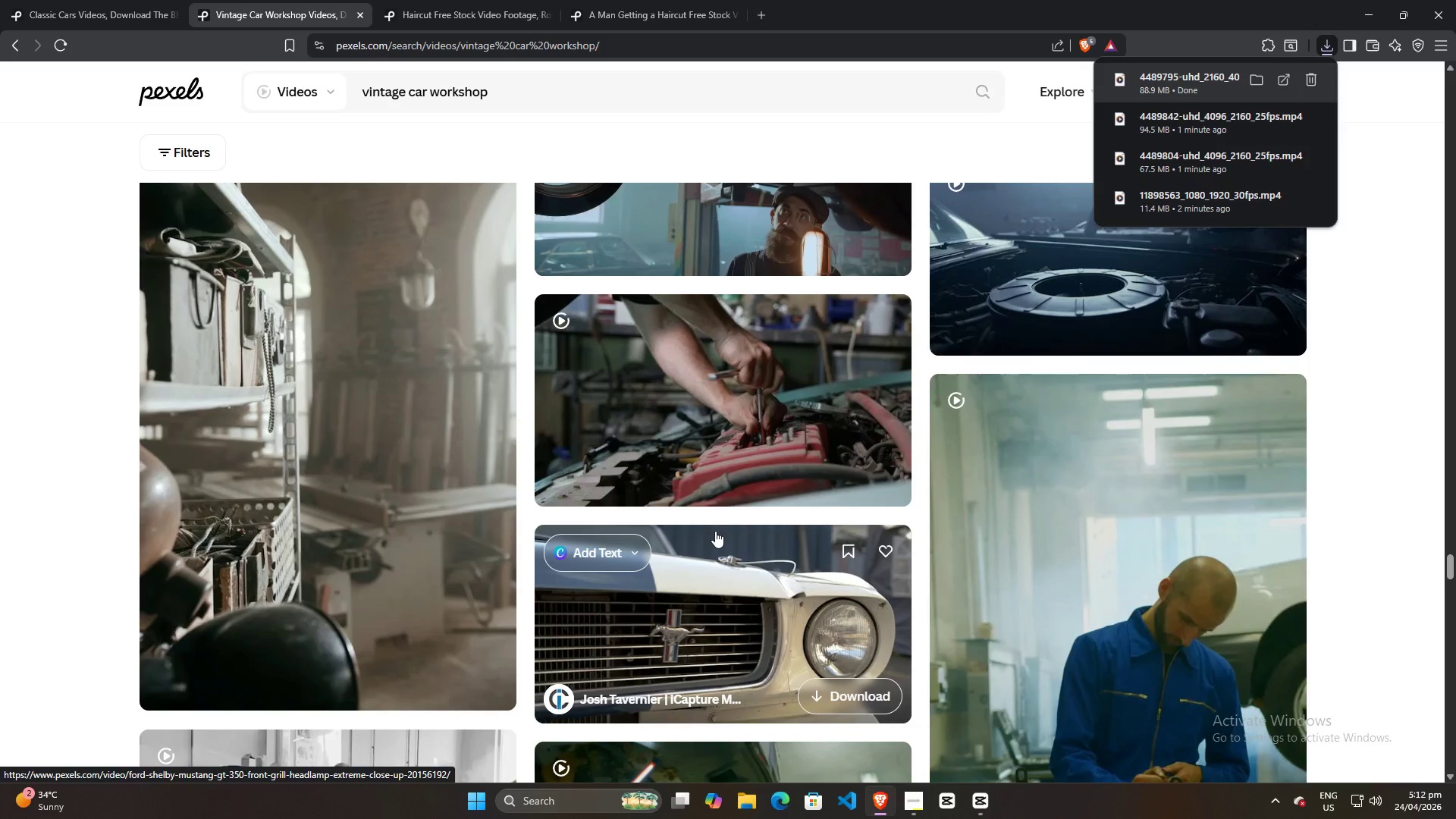 
scroll: coordinate [715, 530], scroll_direction: down, amount: 5.0
 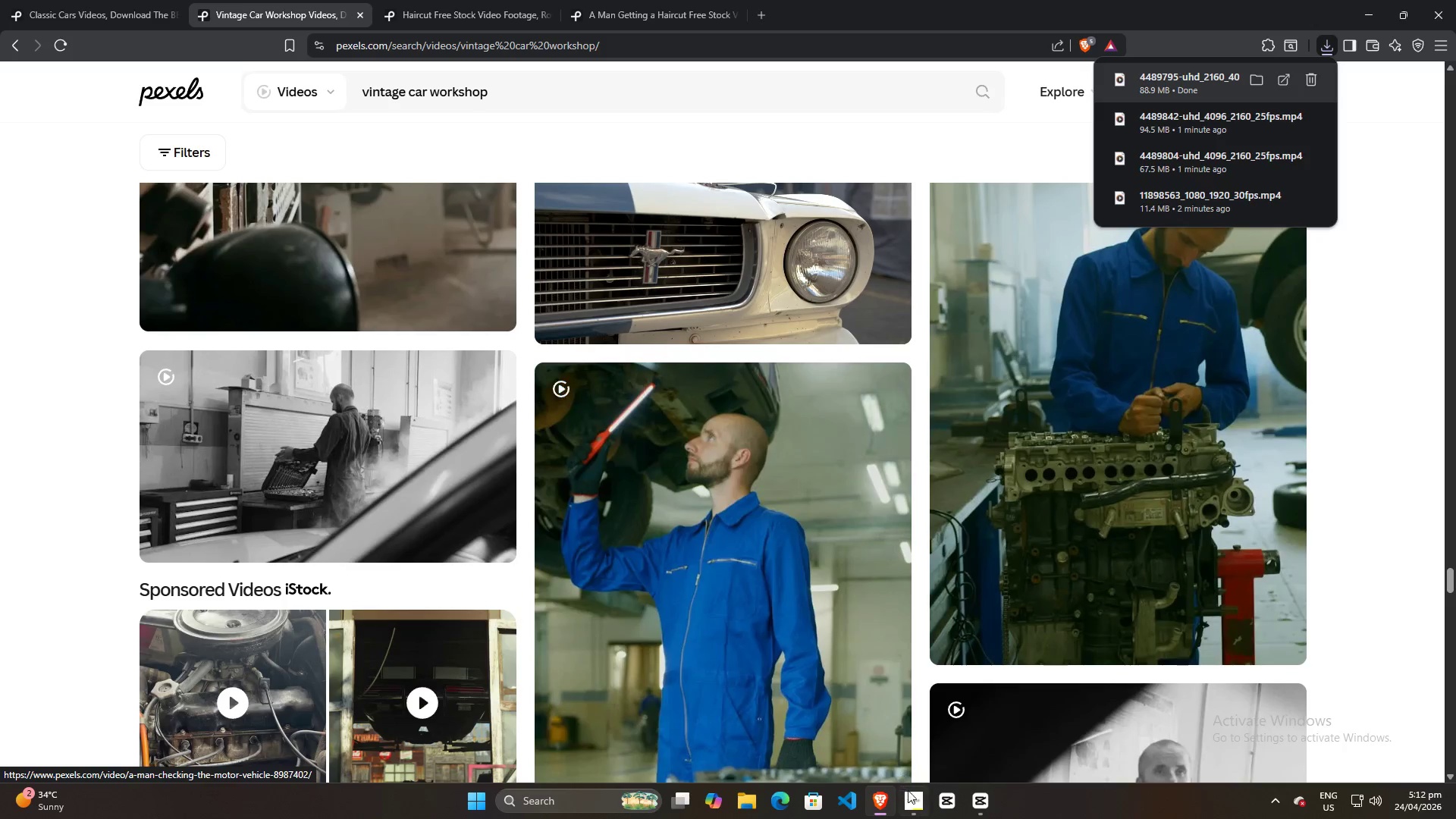 
left_click([914, 805])